 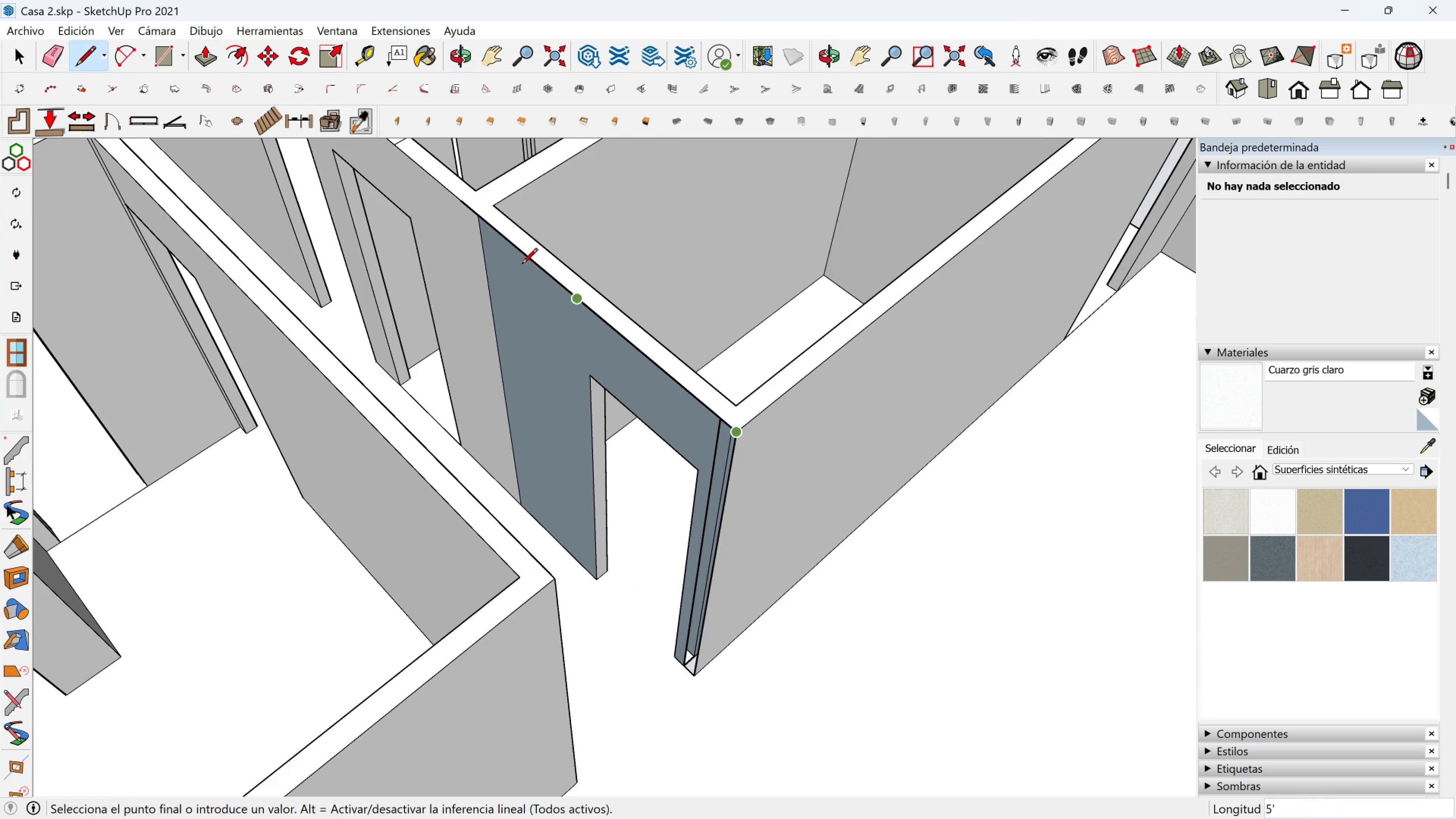 
key(Shift+ShiftLeft)
 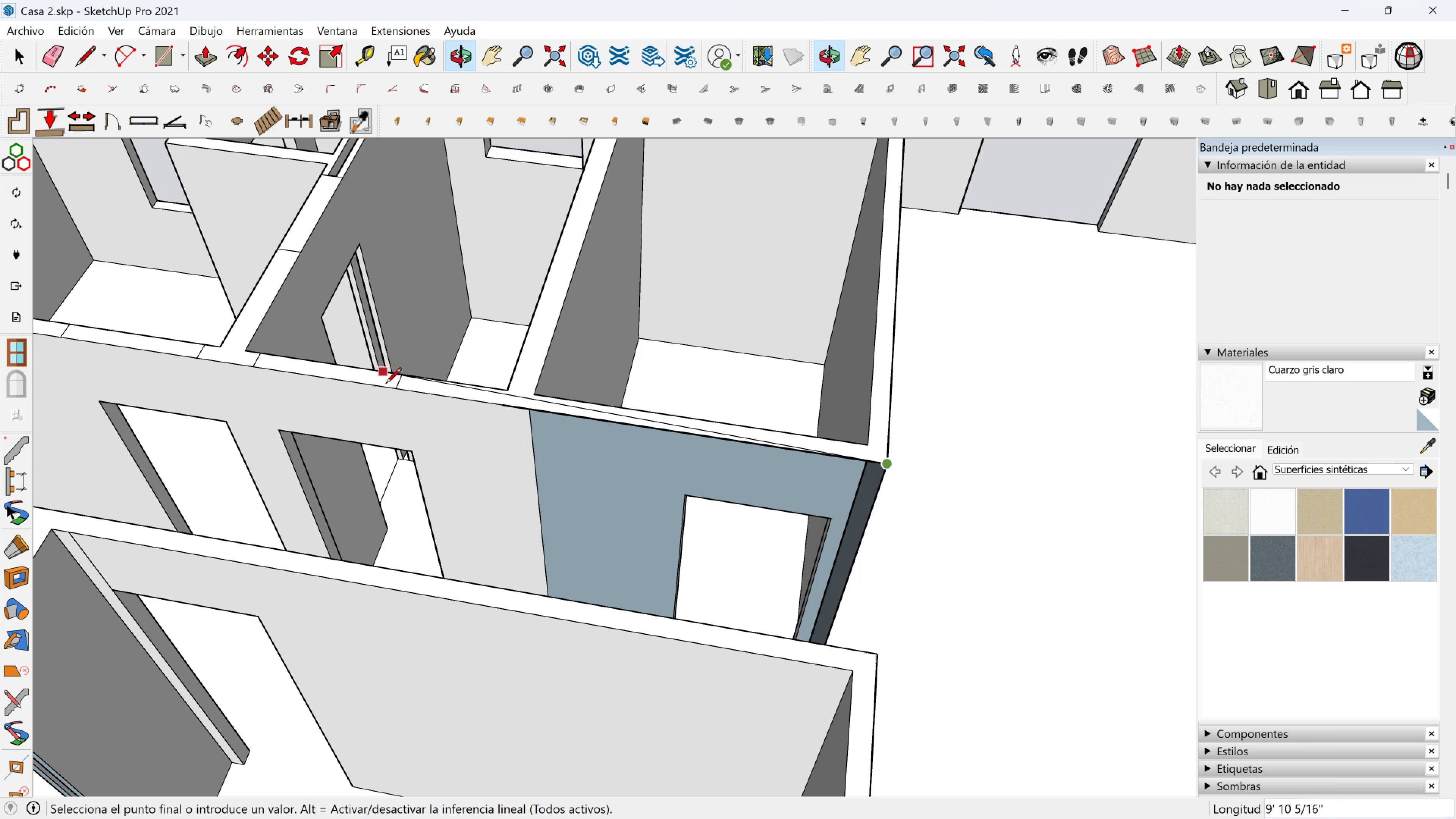 
left_click([398, 392])
 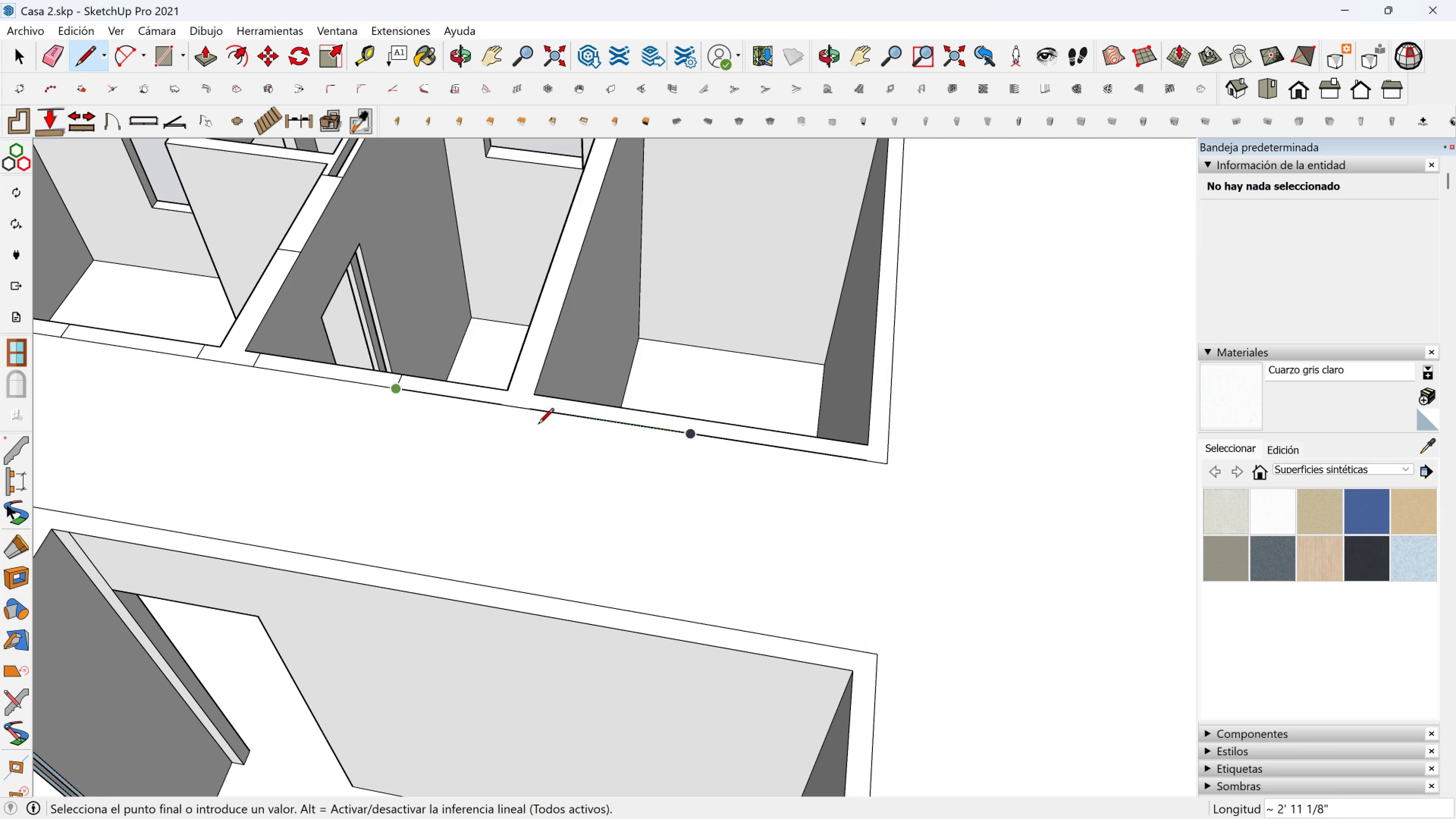 
key(Space)
 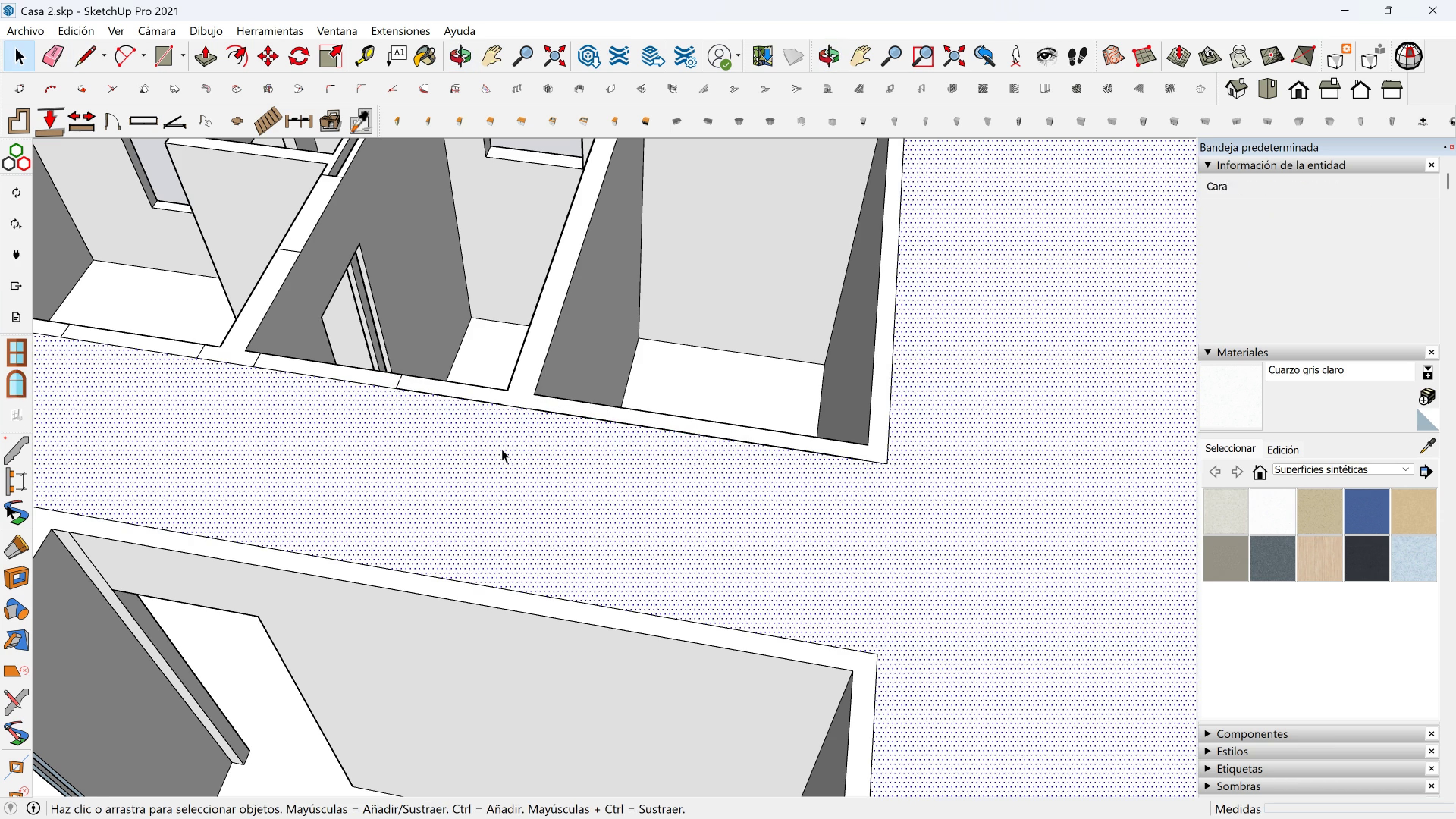 
key(Delete)
 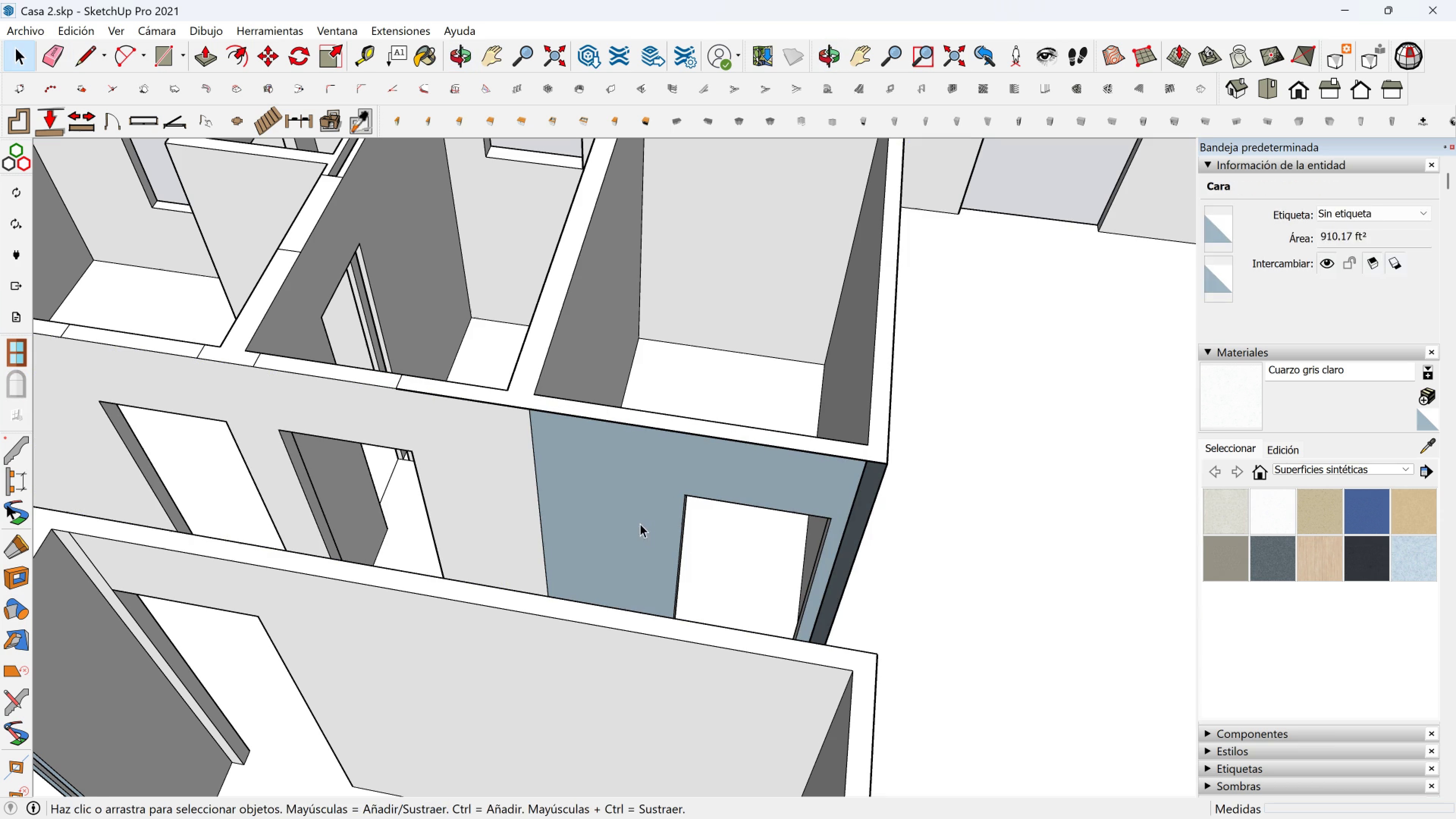 
left_click([640, 524])
 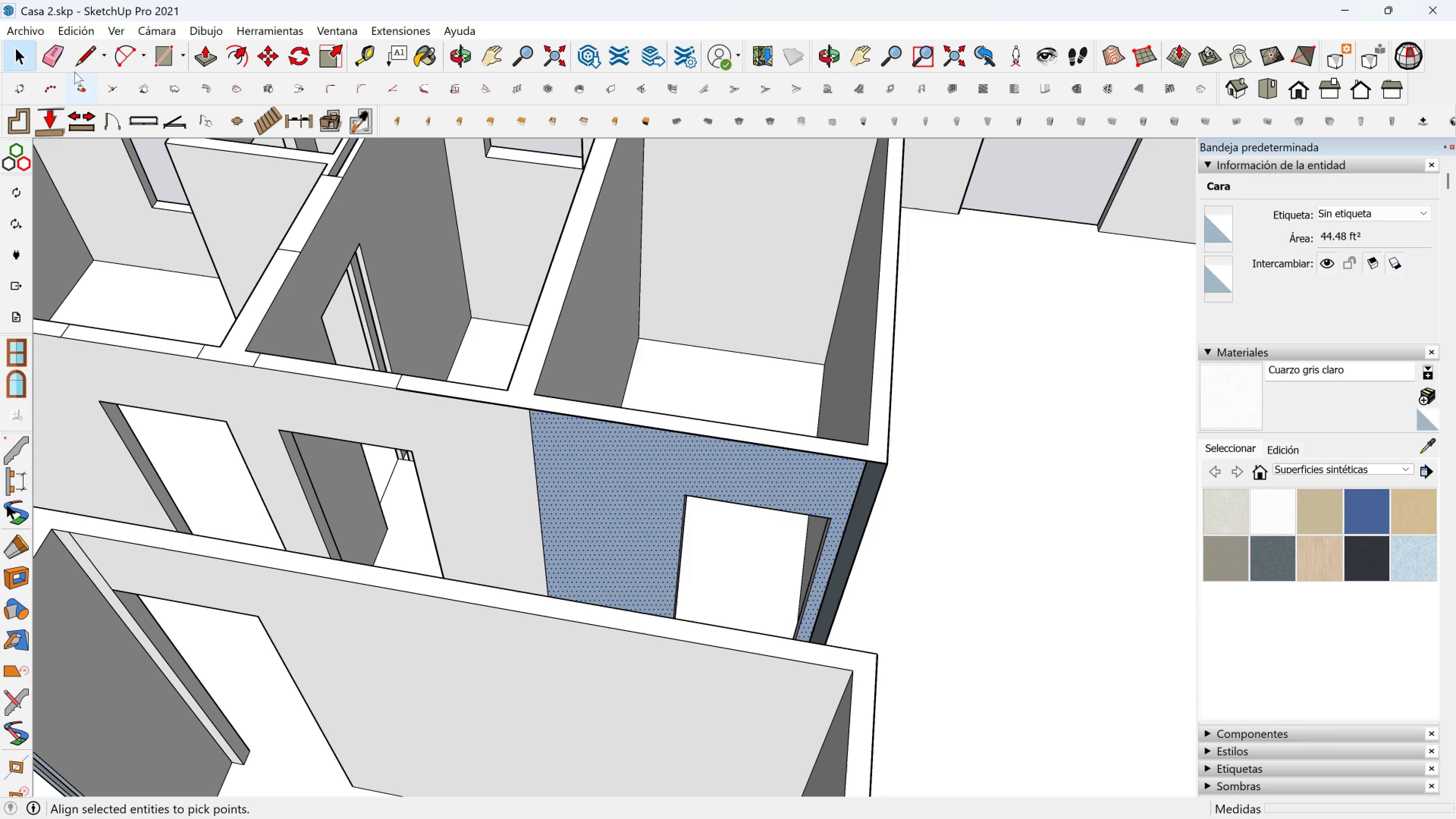 
left_click([46, 51])